 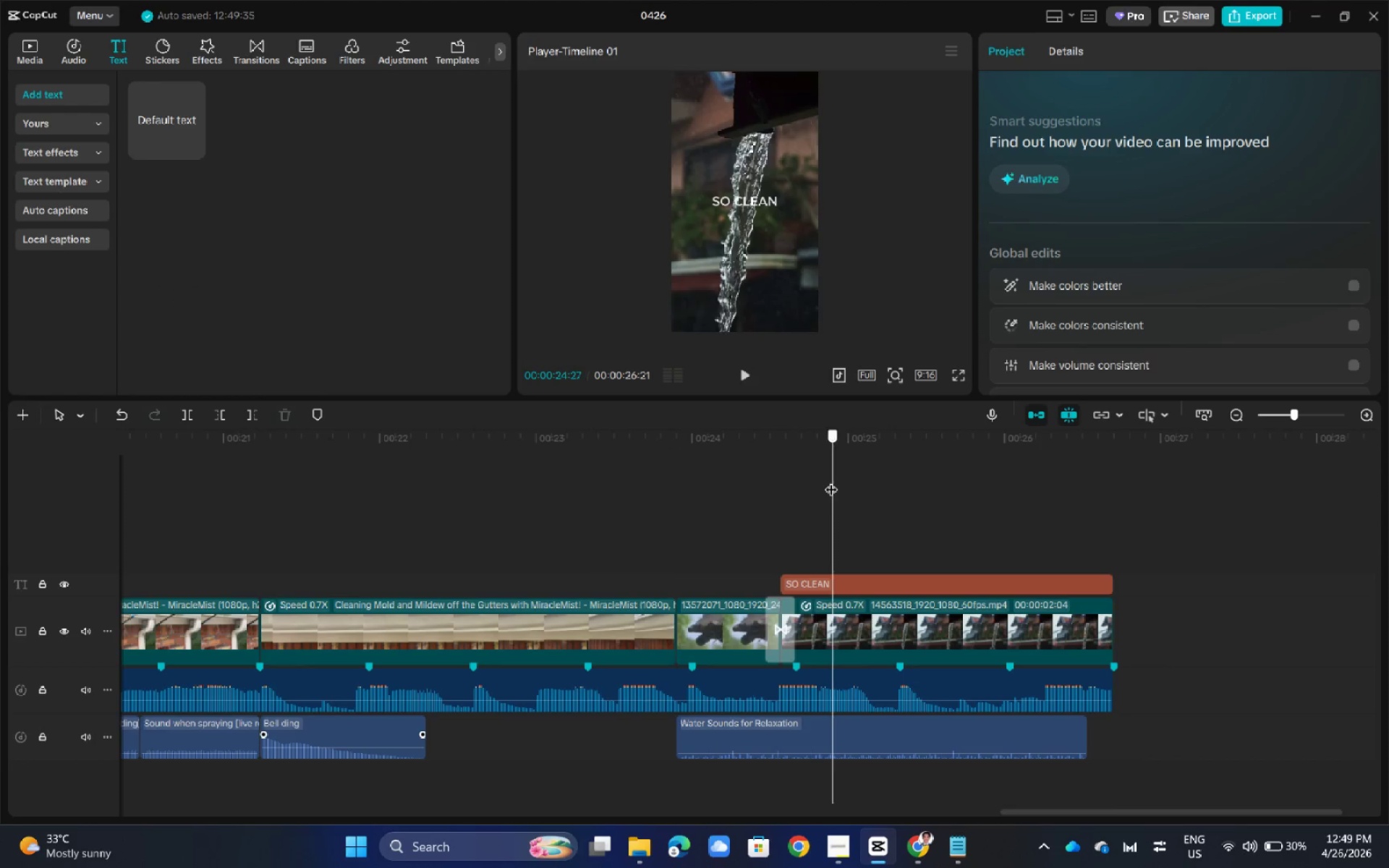 
left_click_drag(start_coordinate=[831, 480], to_coordinate=[676, 509])
 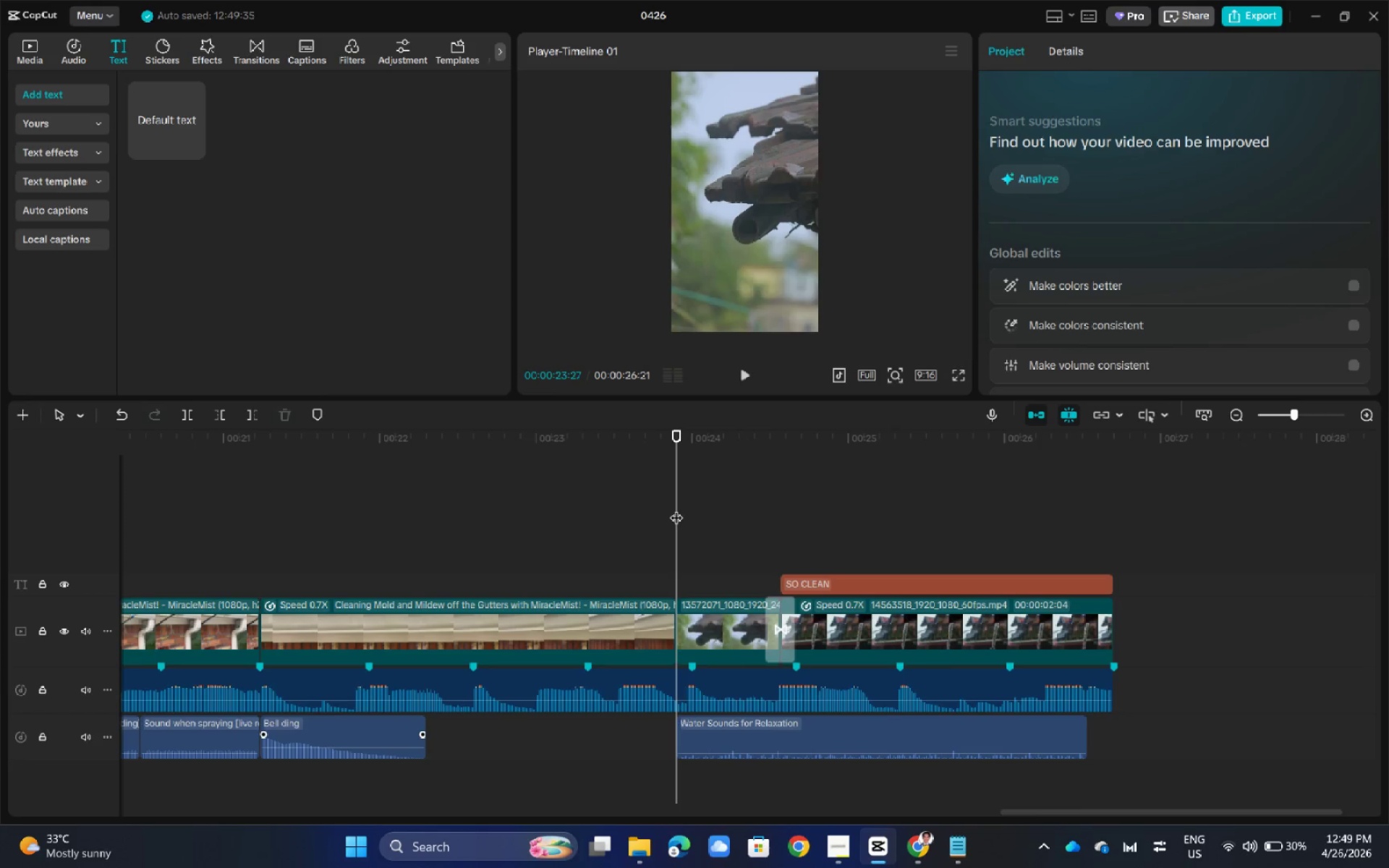 
key(Space)
 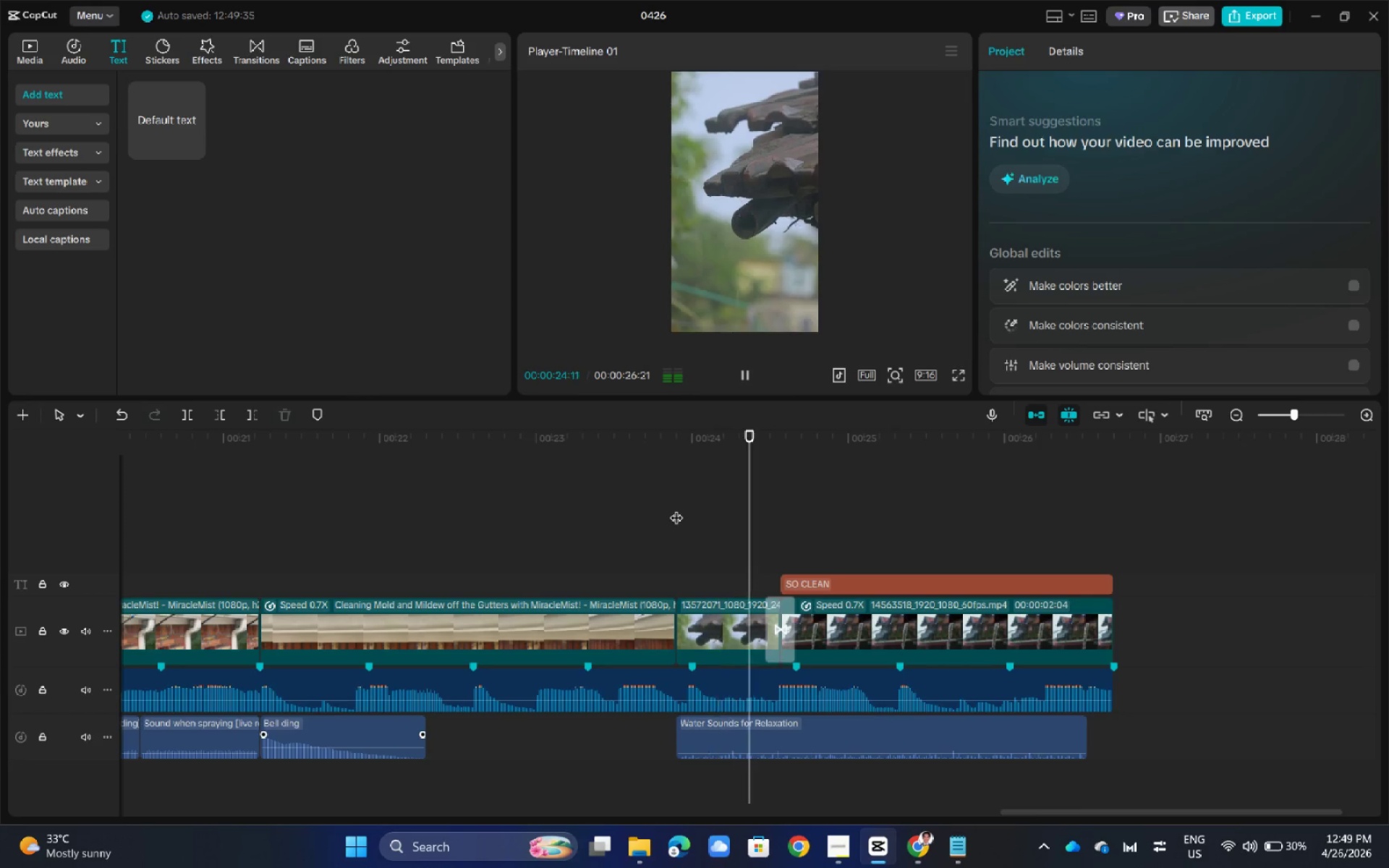 
key(Space)
 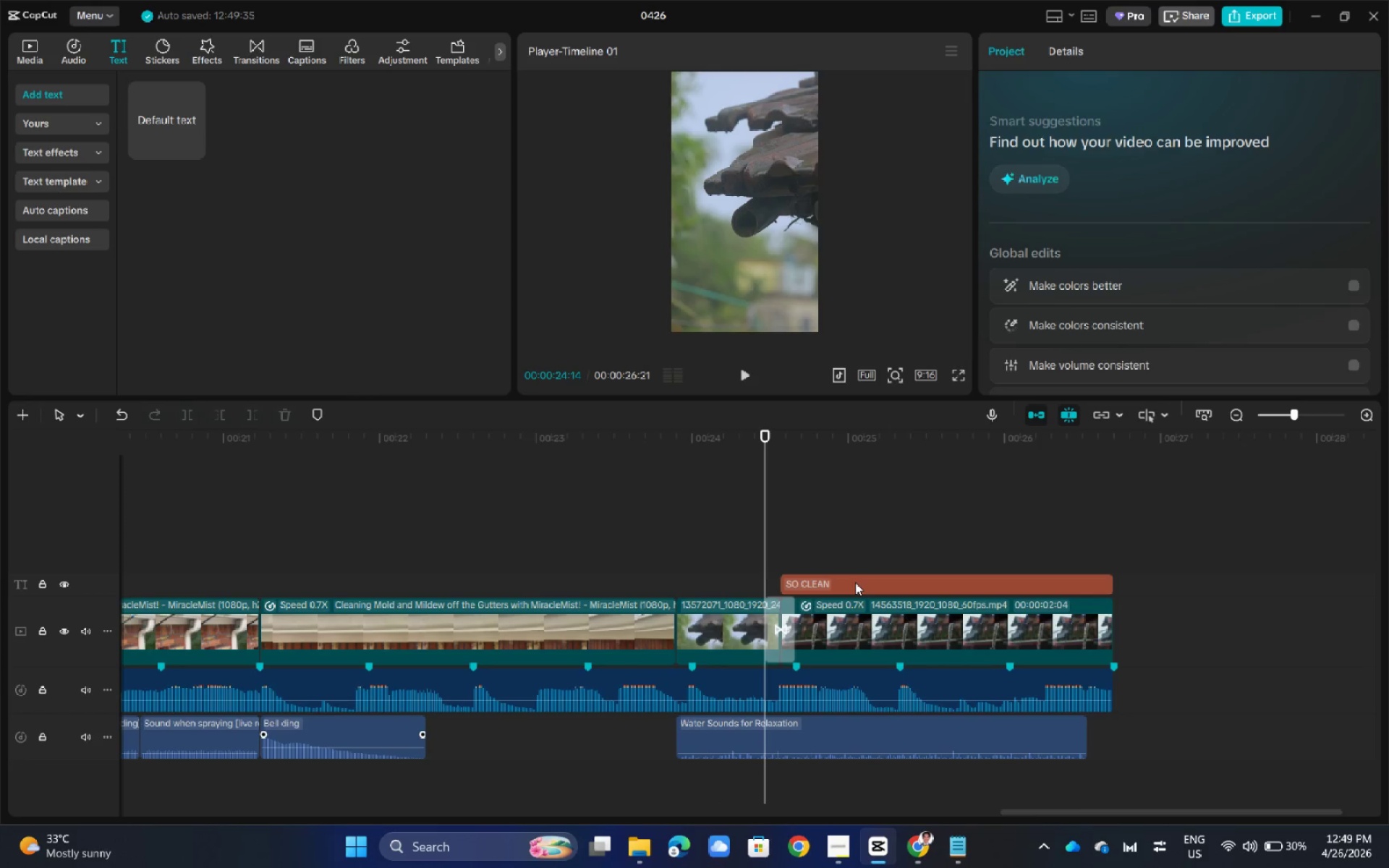 
key(Alt+AltLeft)
 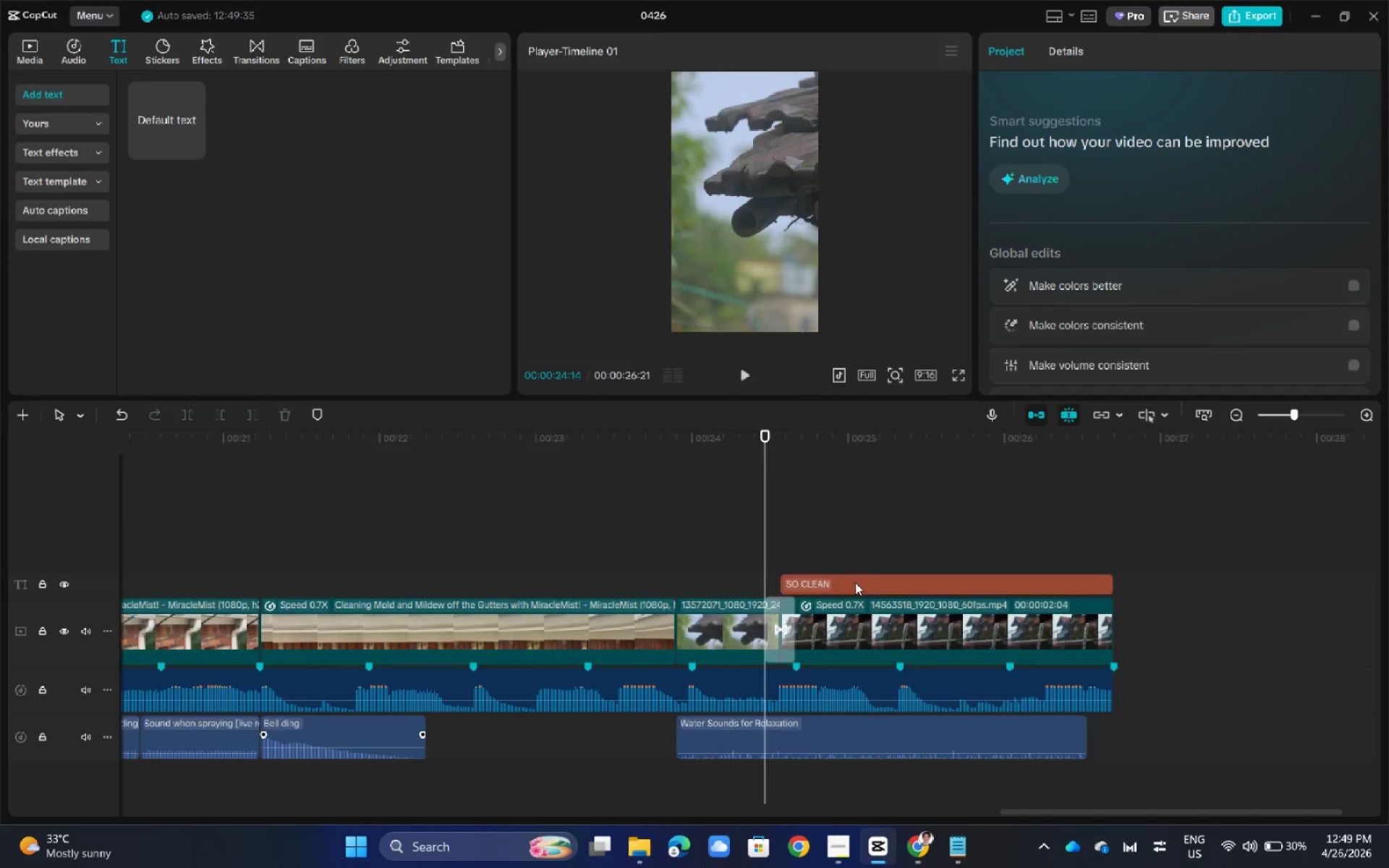 
key(Alt+Tab)